 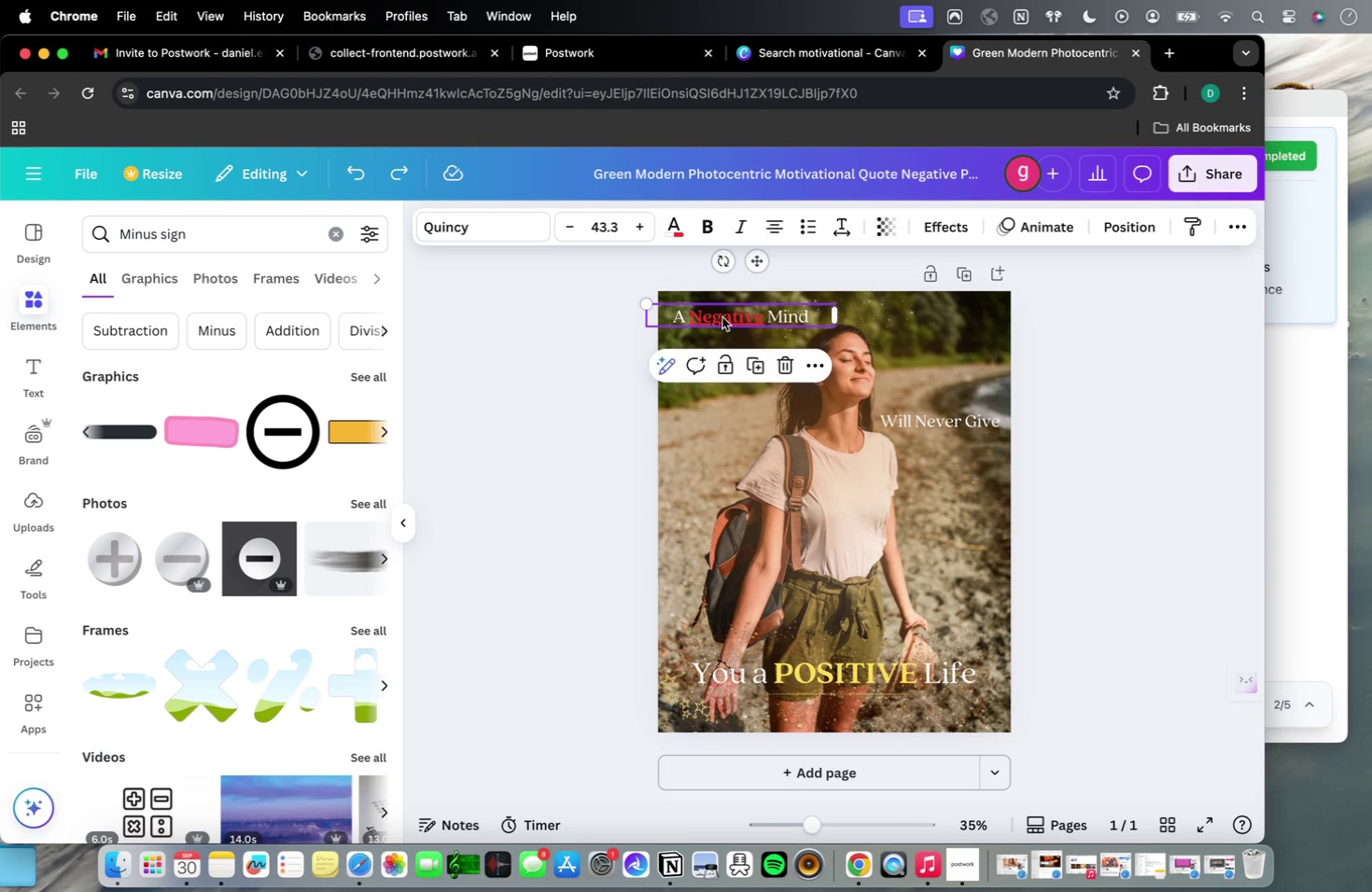 
triple_click([716, 316])
 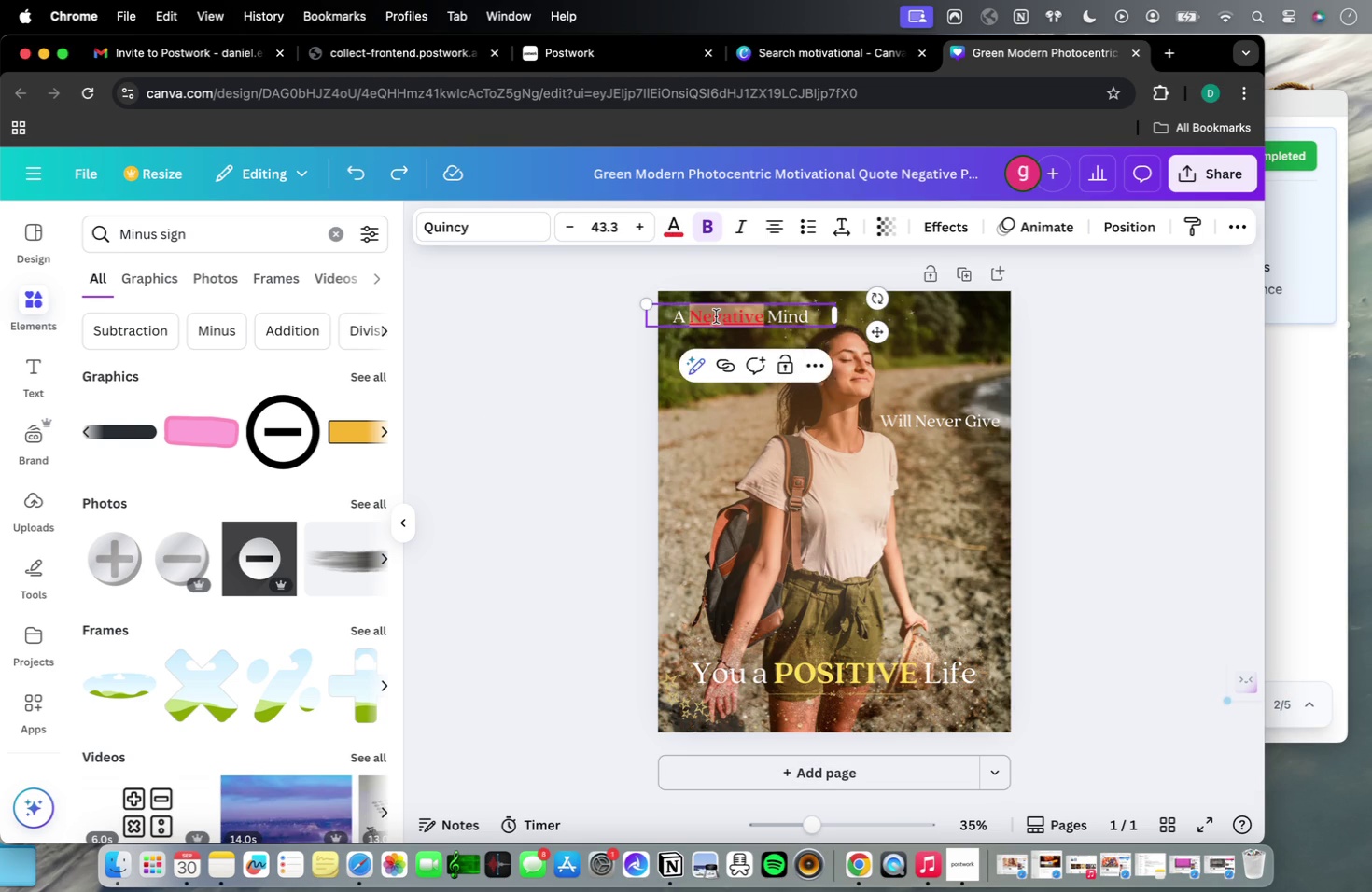 
triple_click([716, 316])
 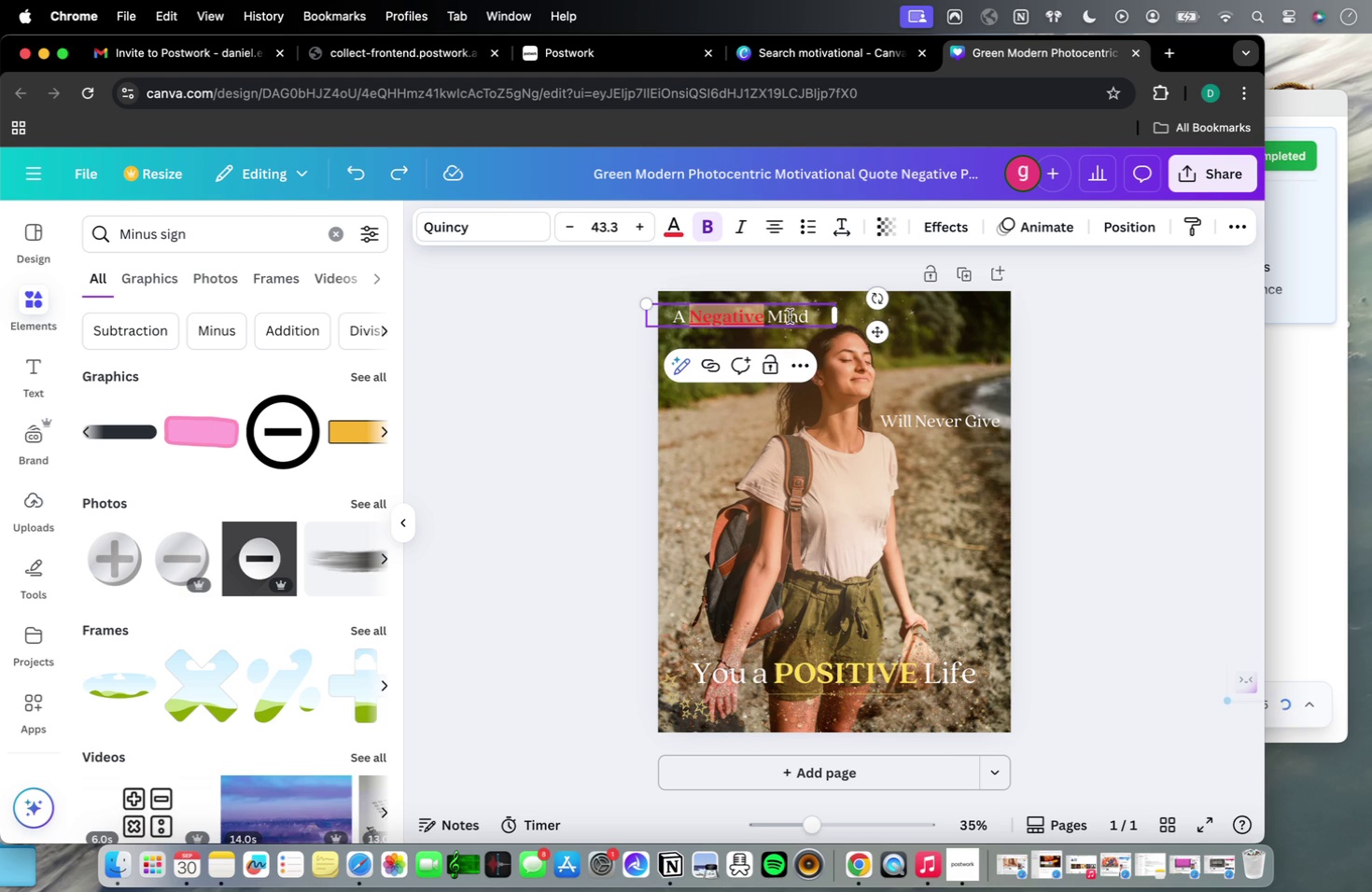 
wait(5.04)
 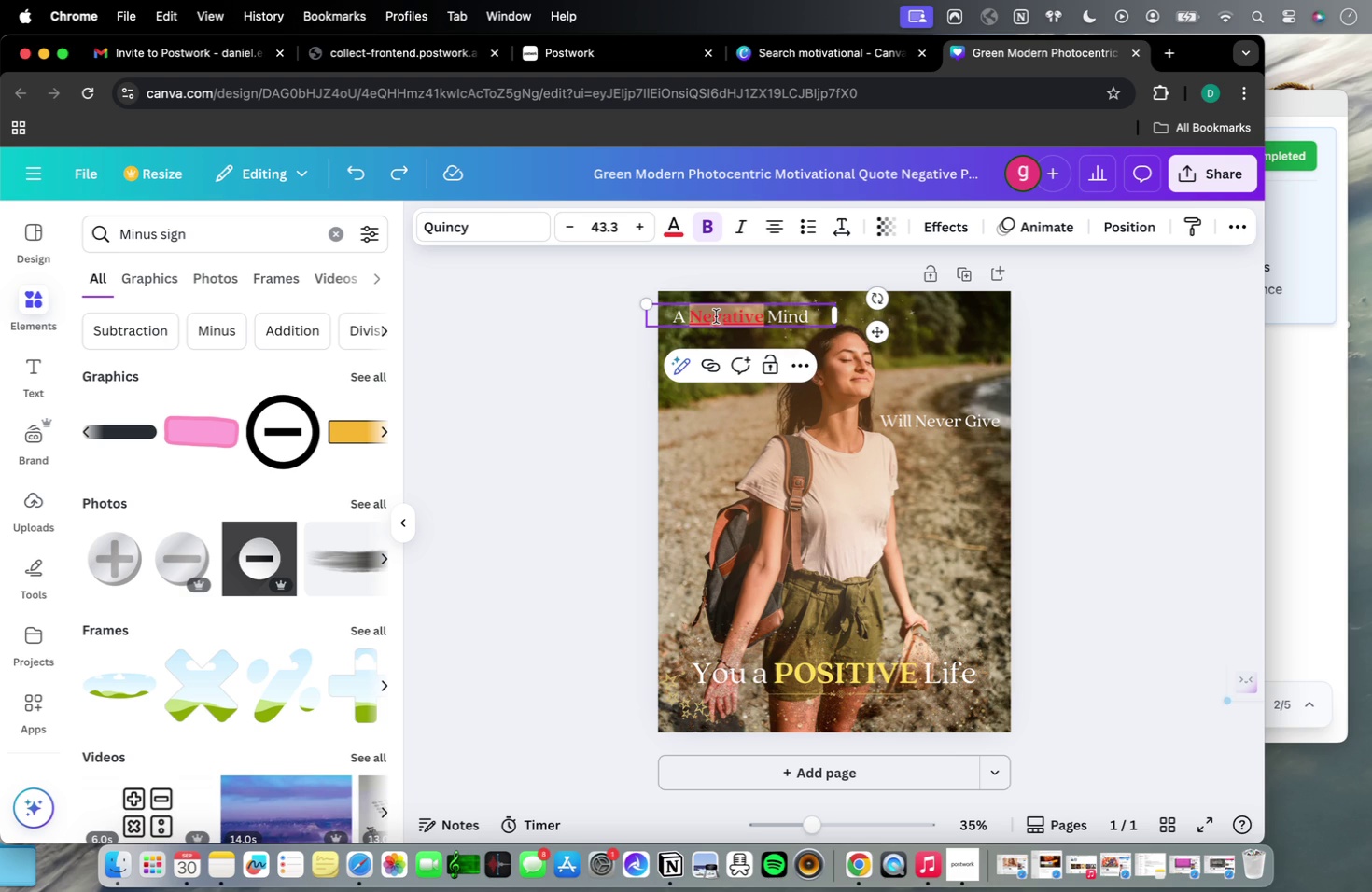 
left_click([534, 230])
 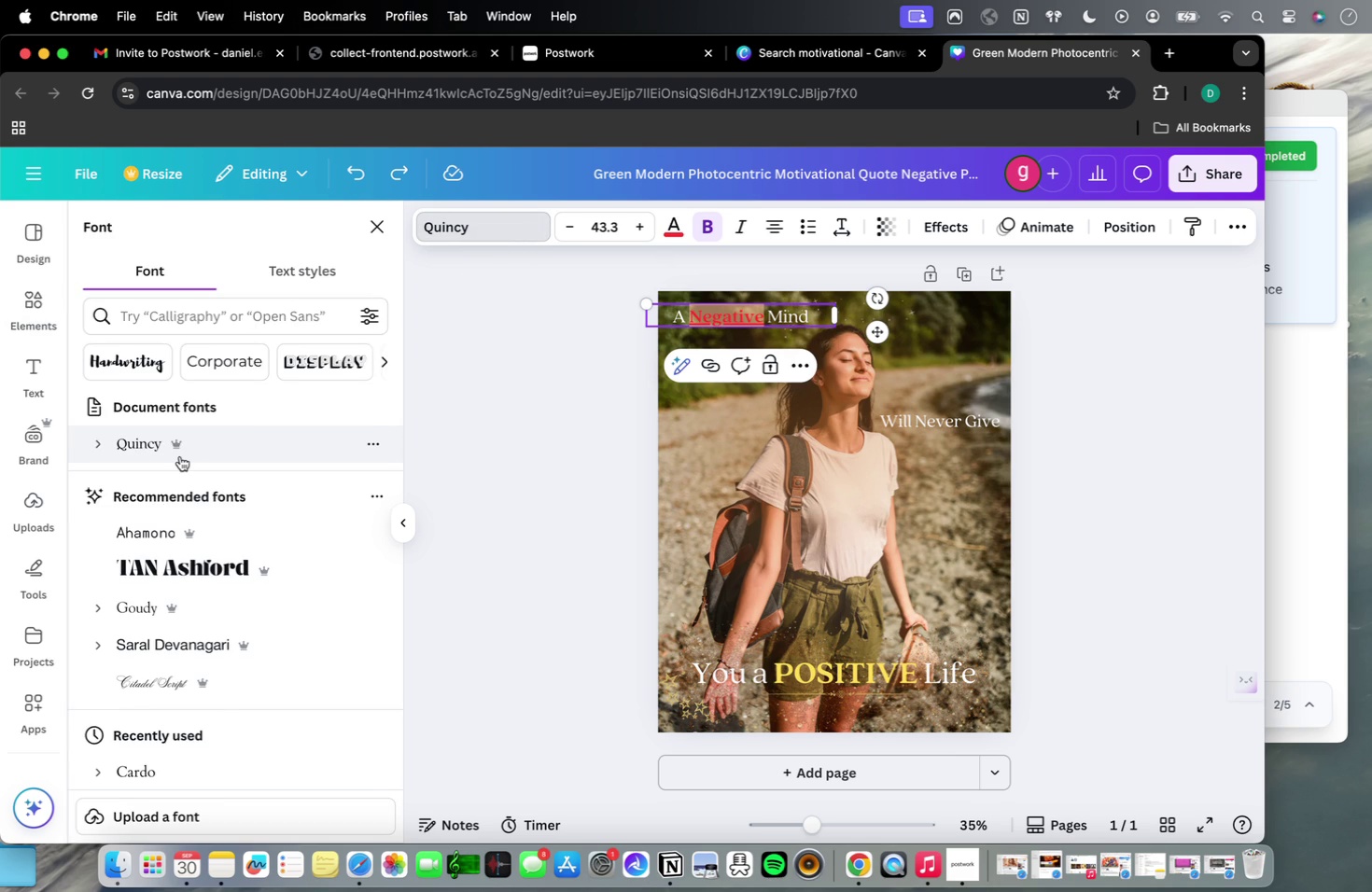 
scroll: coordinate [180, 456], scroll_direction: down, amount: 6.0
 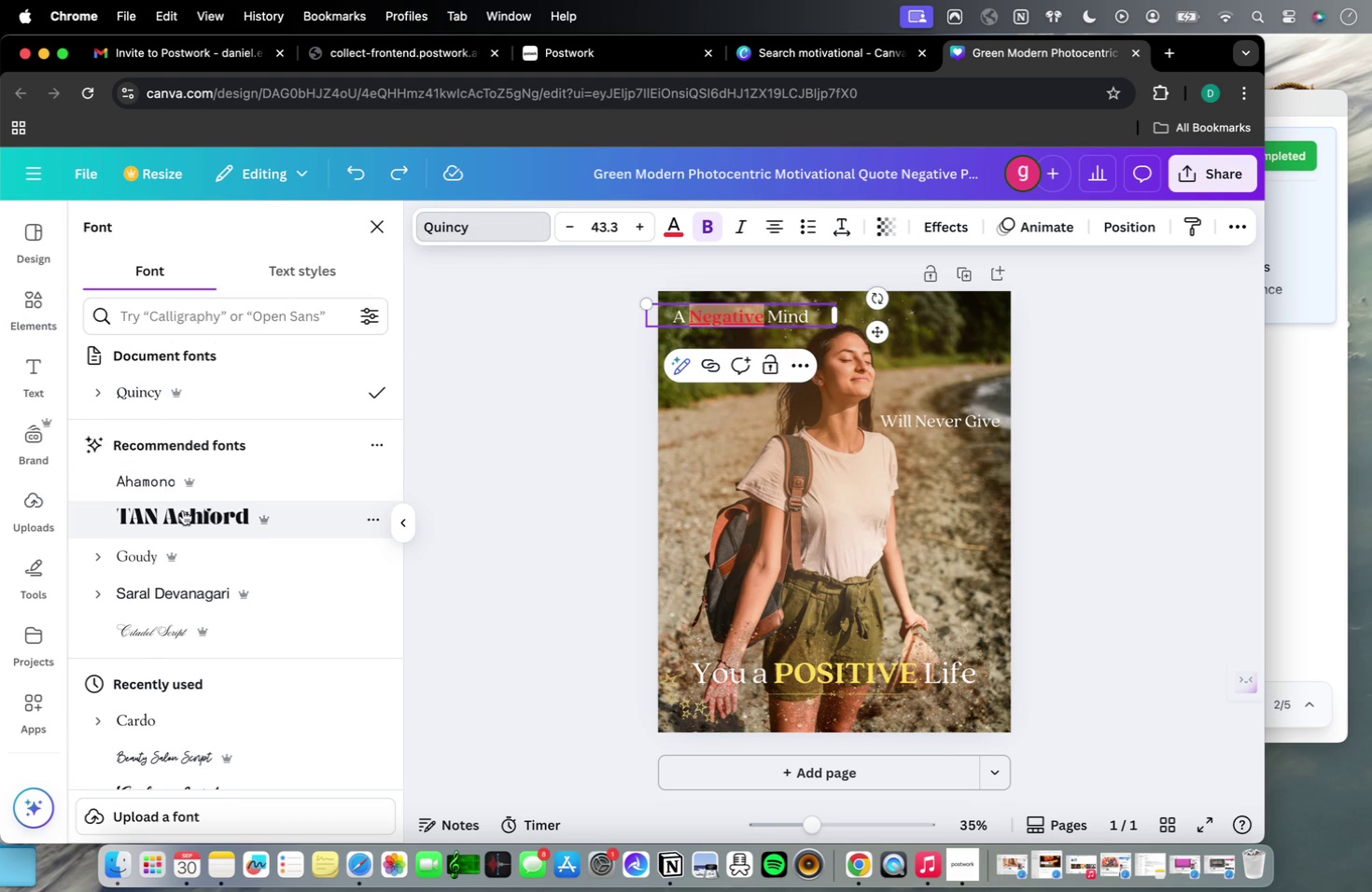 
left_click([183, 510])
 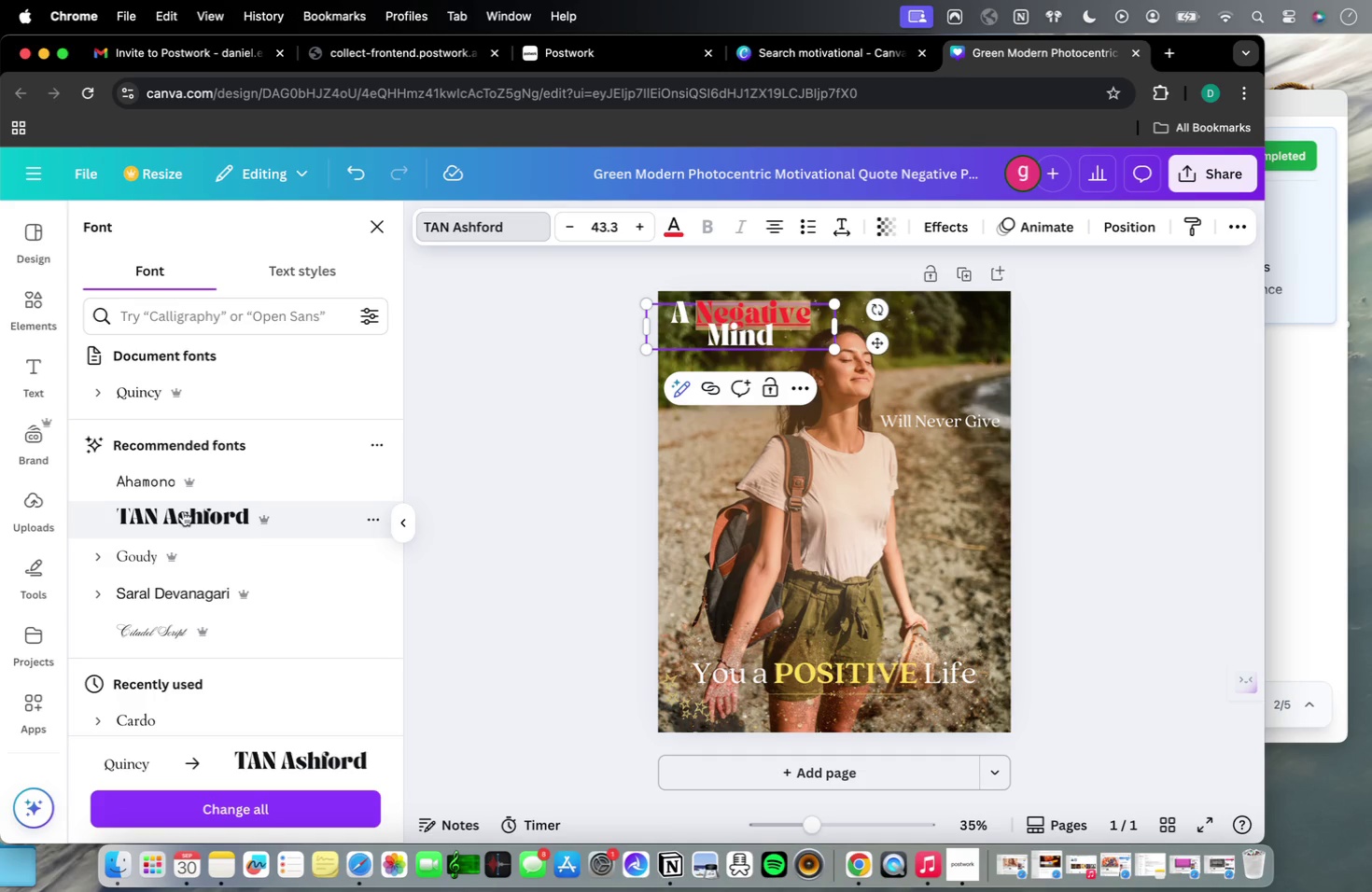 
wait(5.52)
 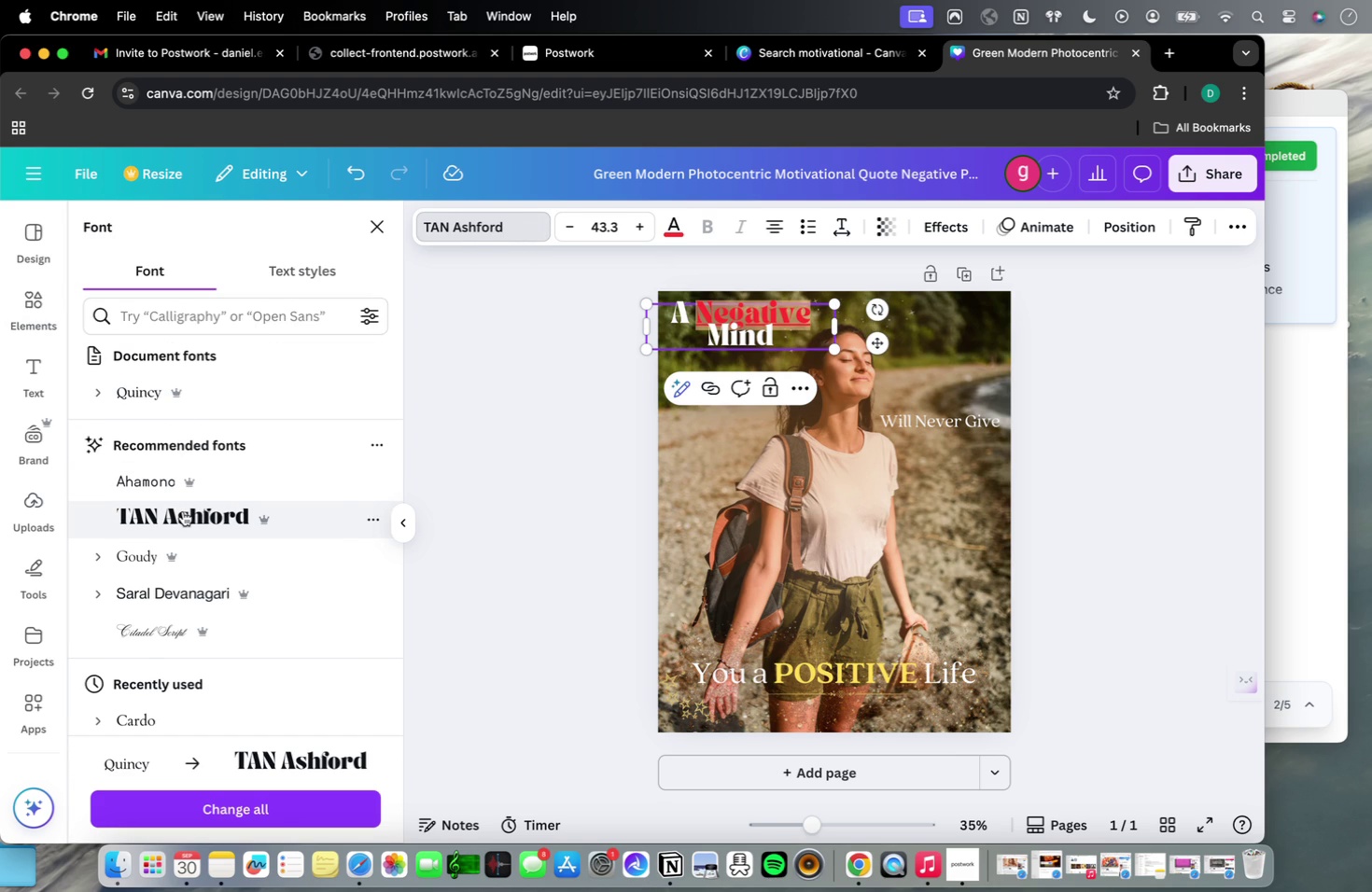 
left_click([181, 556])
 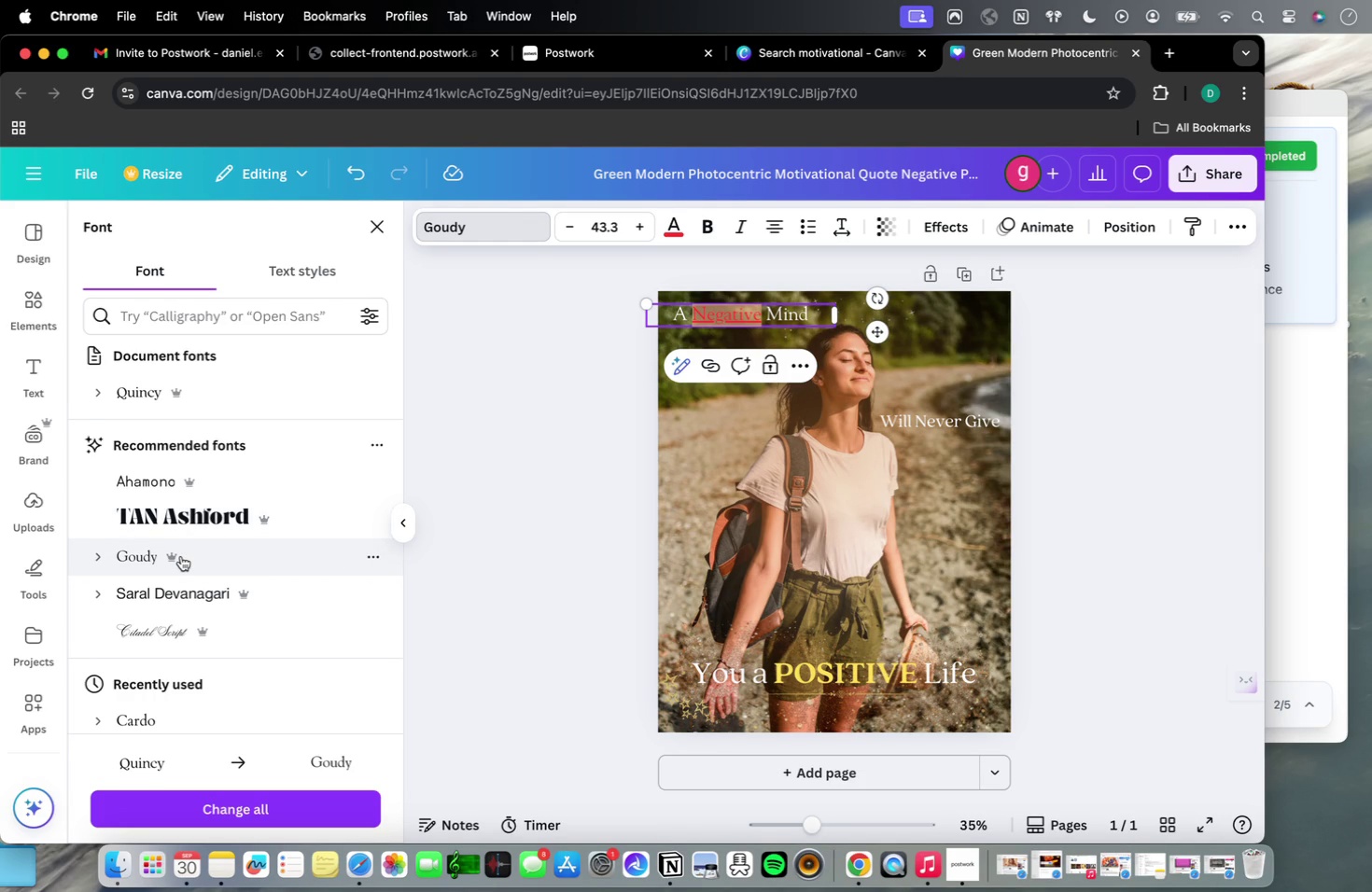 
scroll: coordinate [181, 556], scroll_direction: down, amount: 4.0
 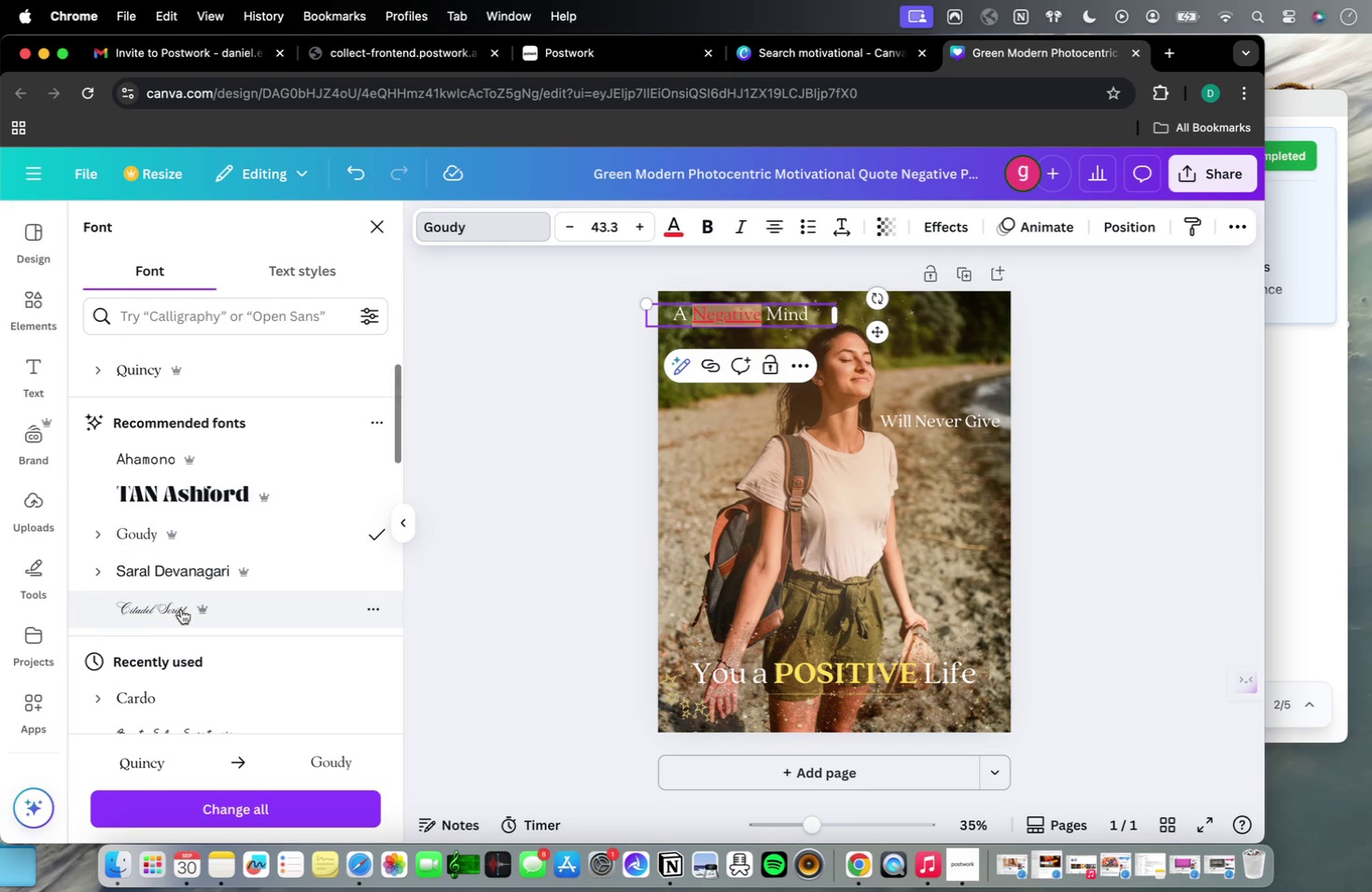 
left_click([181, 609])
 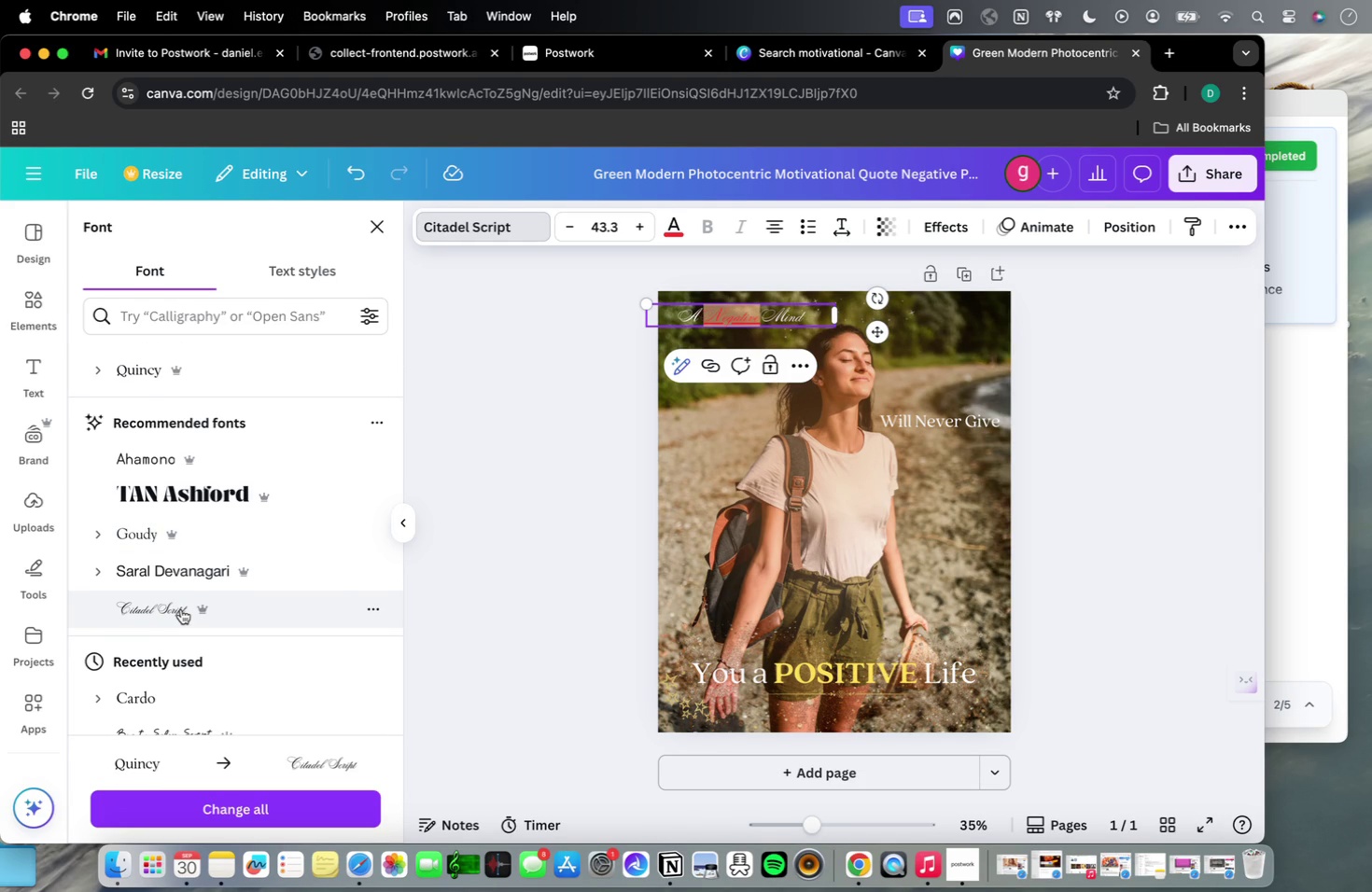 
scroll: coordinate [181, 609], scroll_direction: up, amount: 11.0
 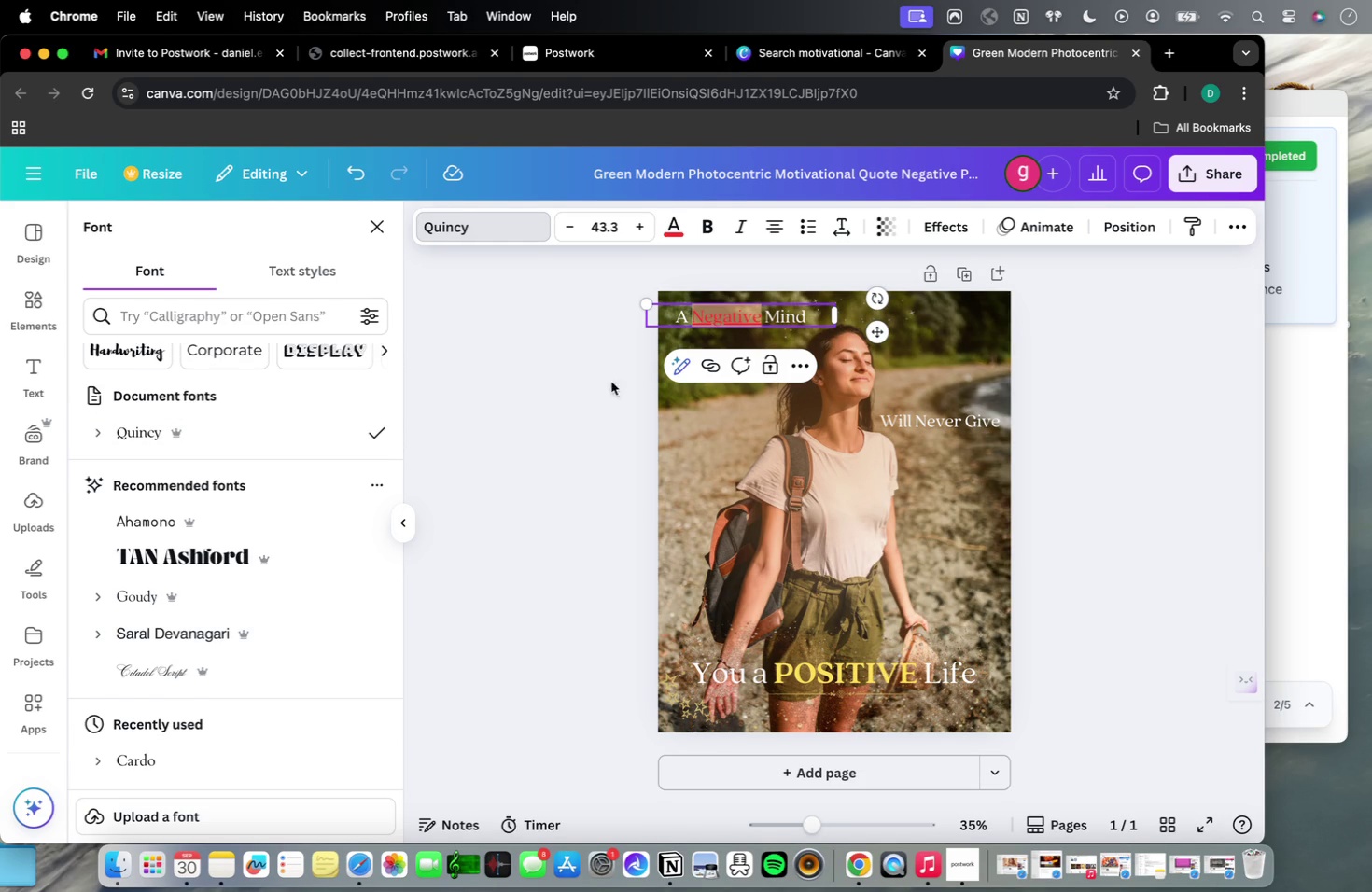 
left_click([589, 401])
 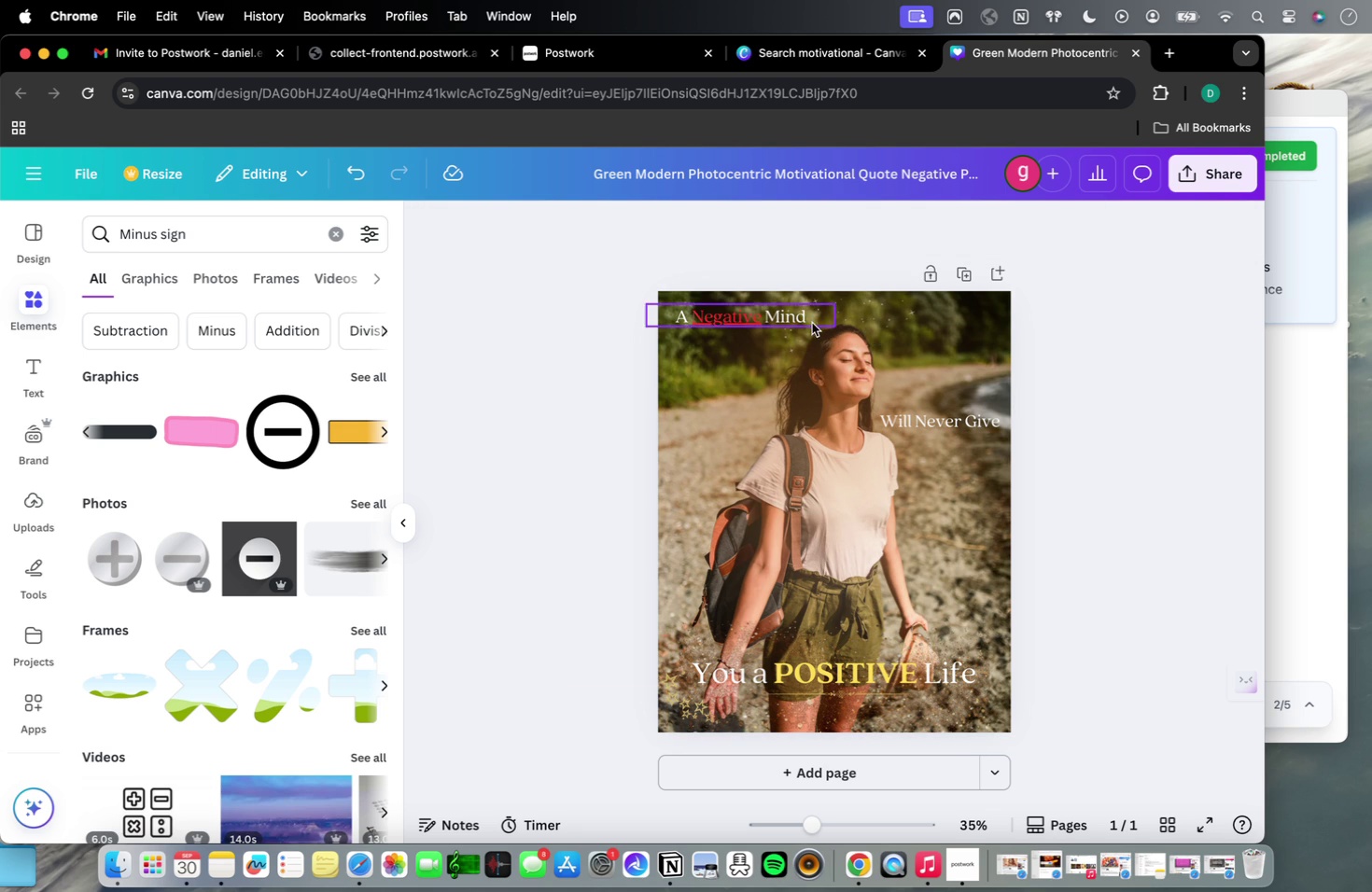 
left_click([755, 314])